 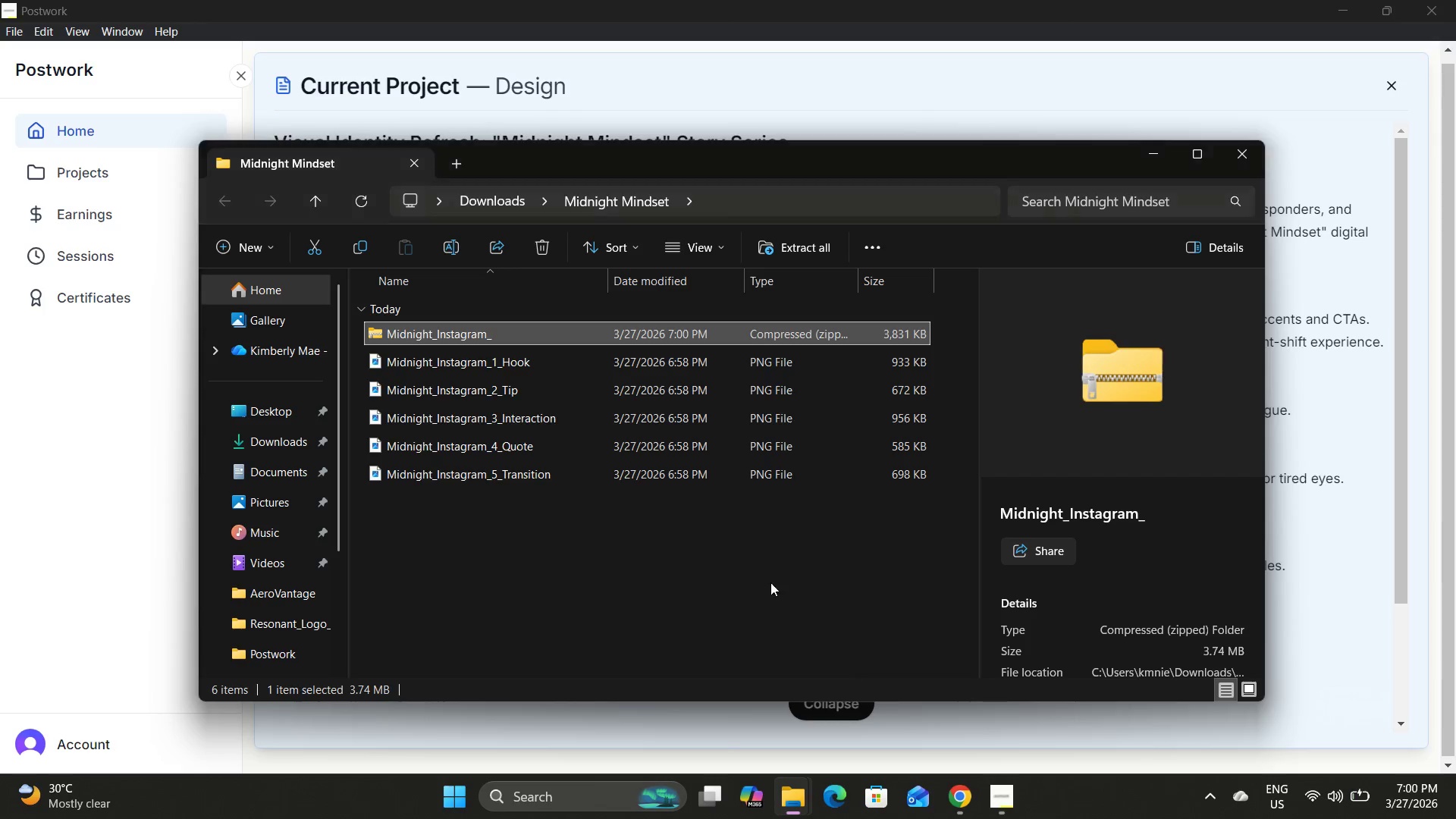 
left_click([450, 239])
 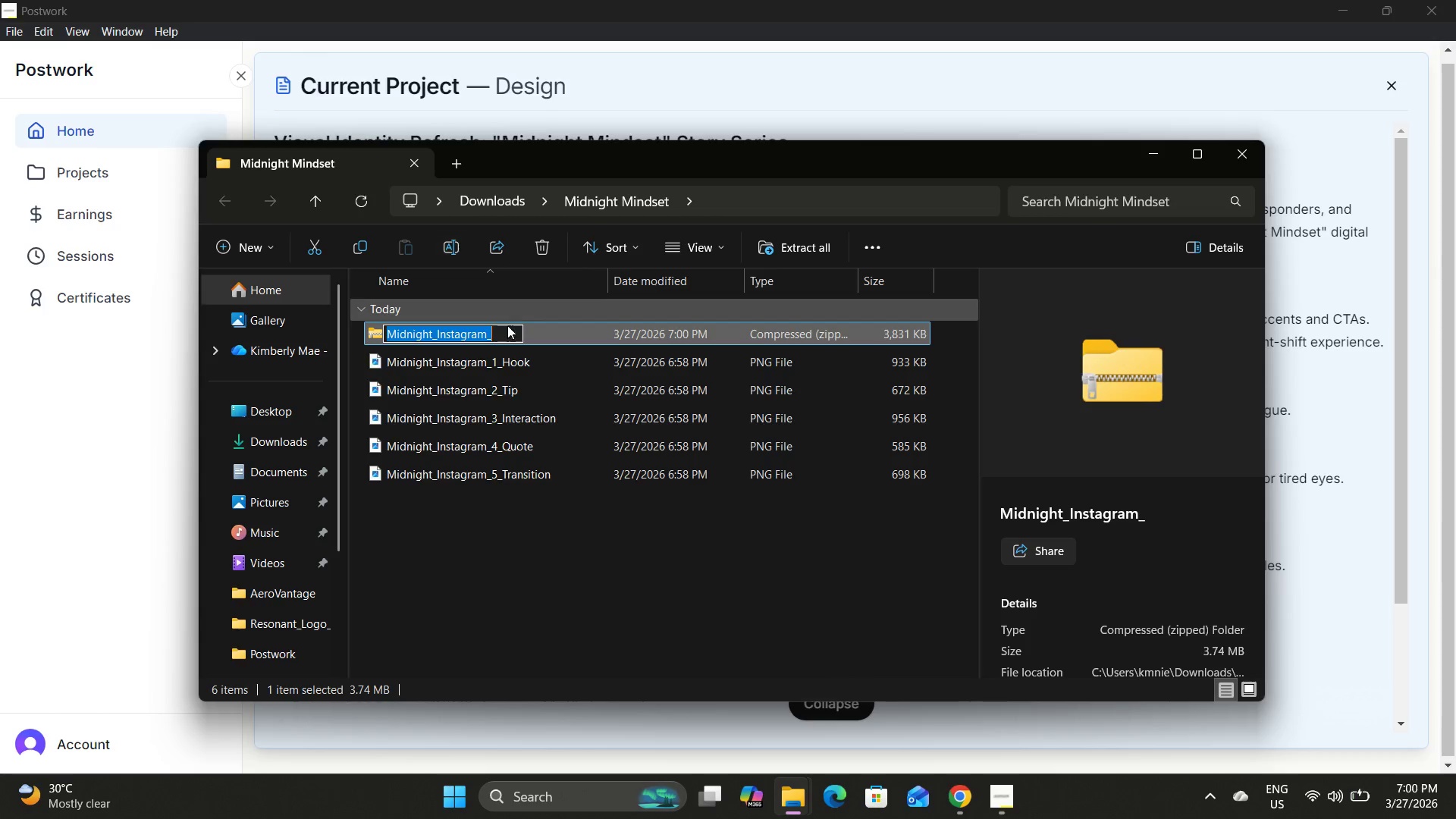 
left_click([512, 340])
 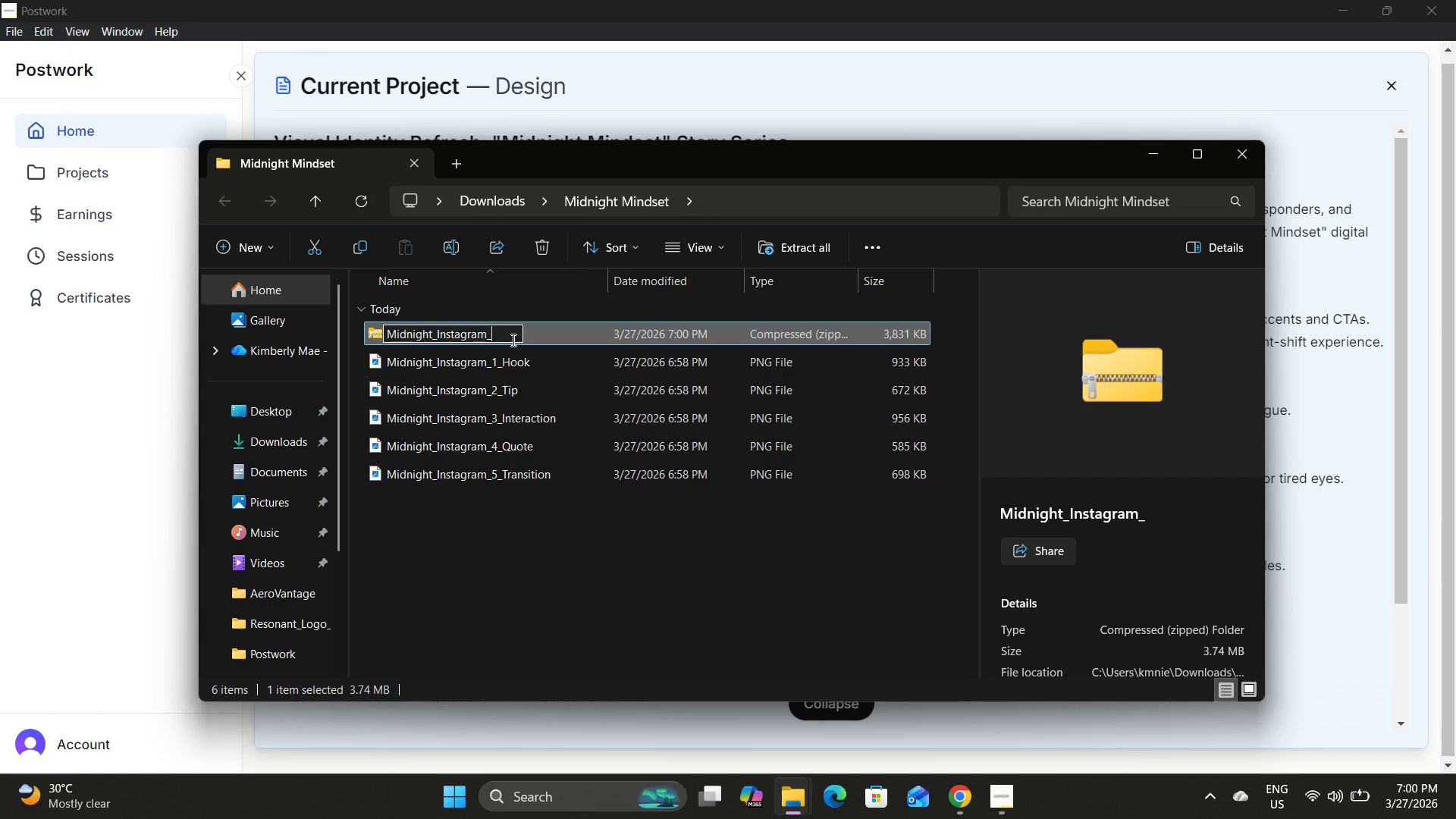 
type(Story)
 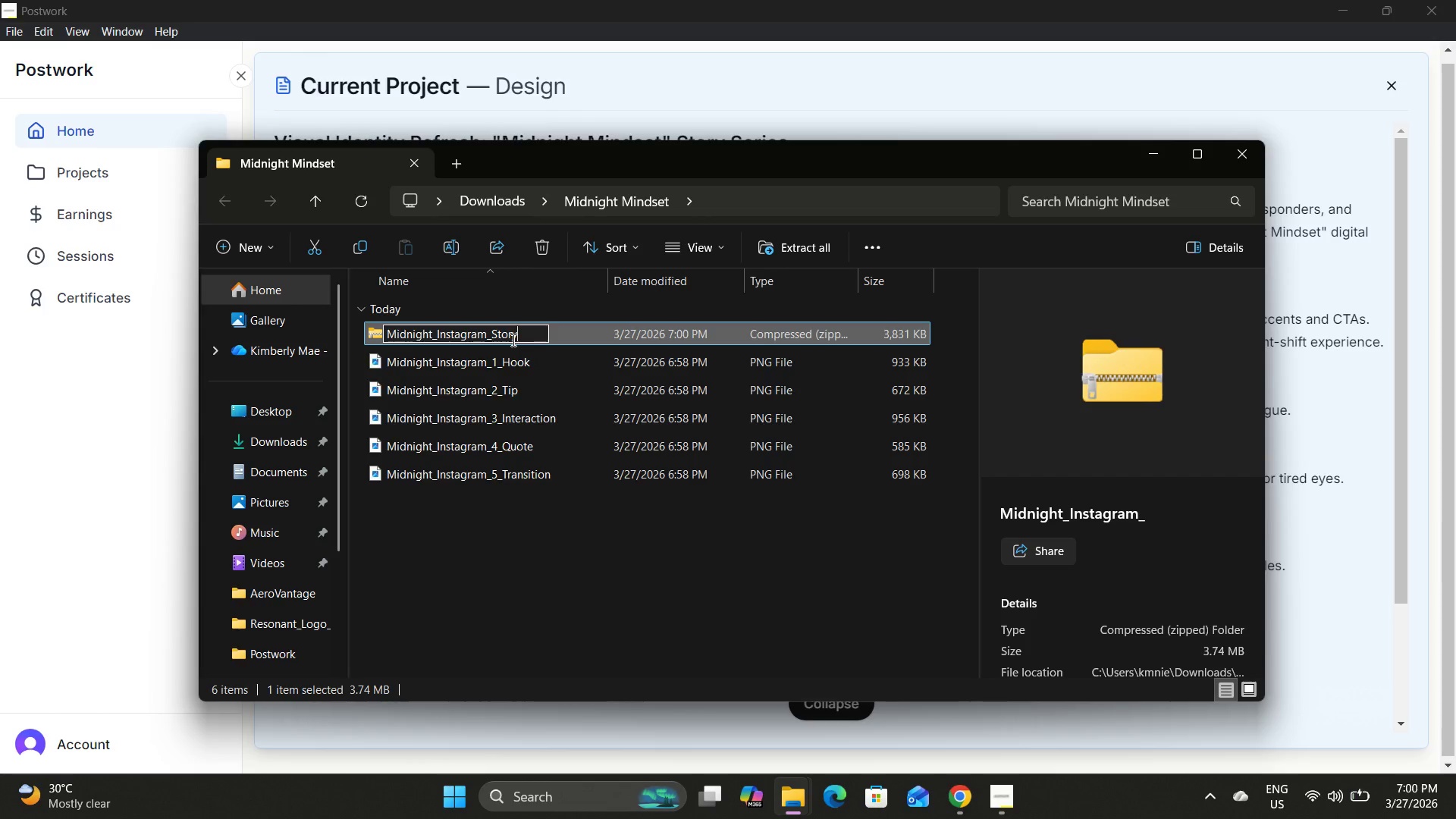 
key(Enter)
 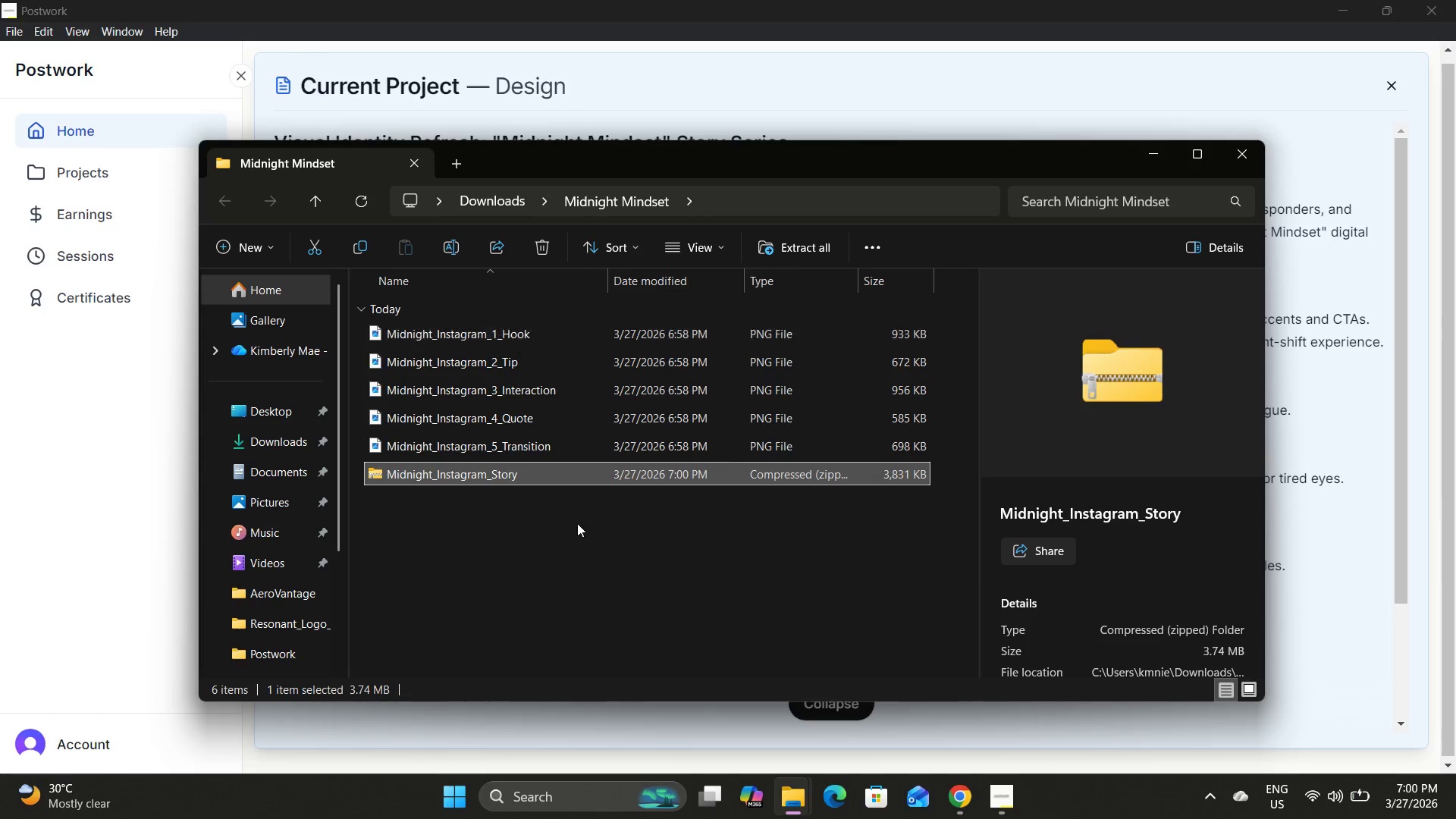 
left_click([588, 599])
 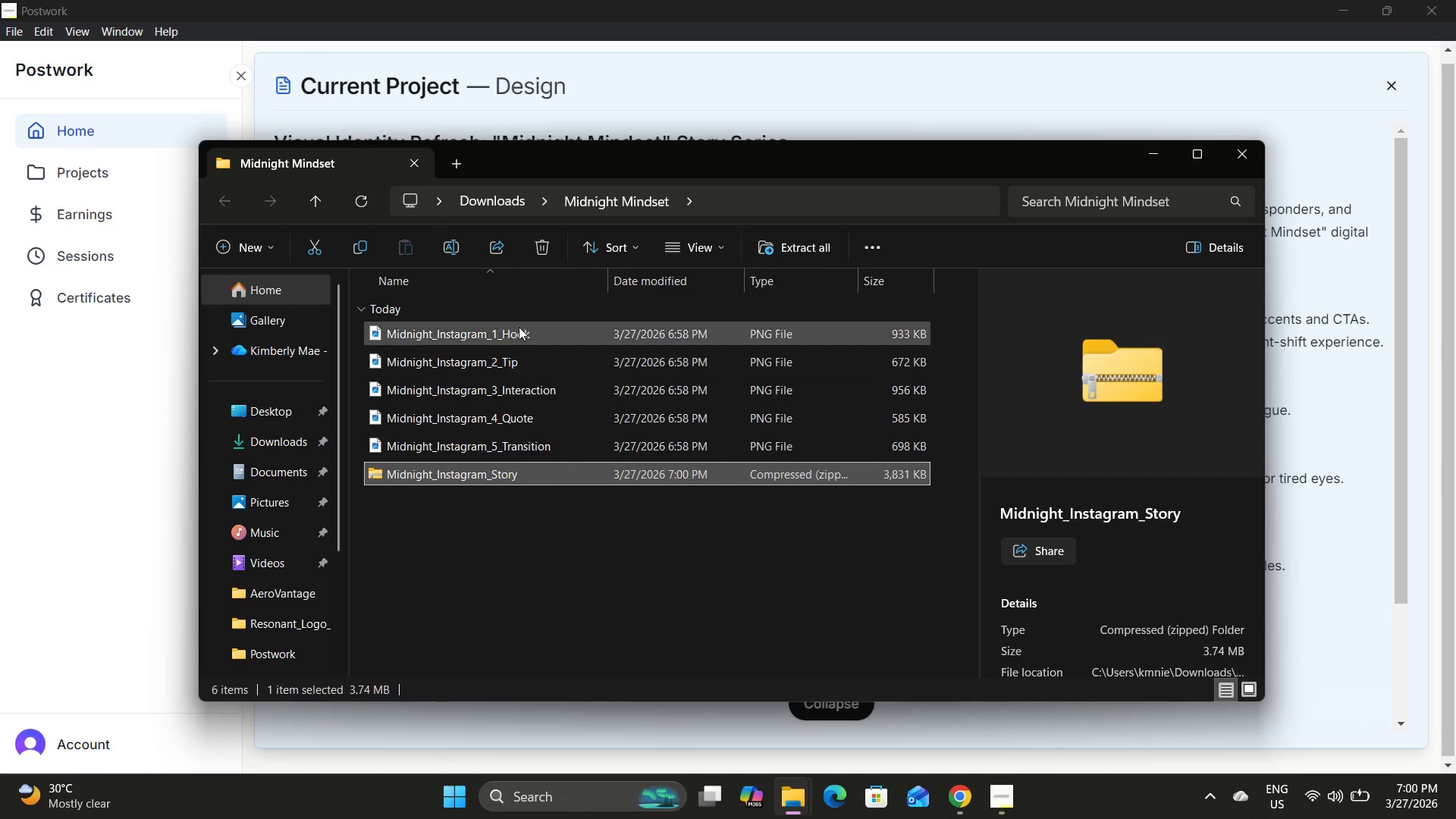 
key(Control+C)
 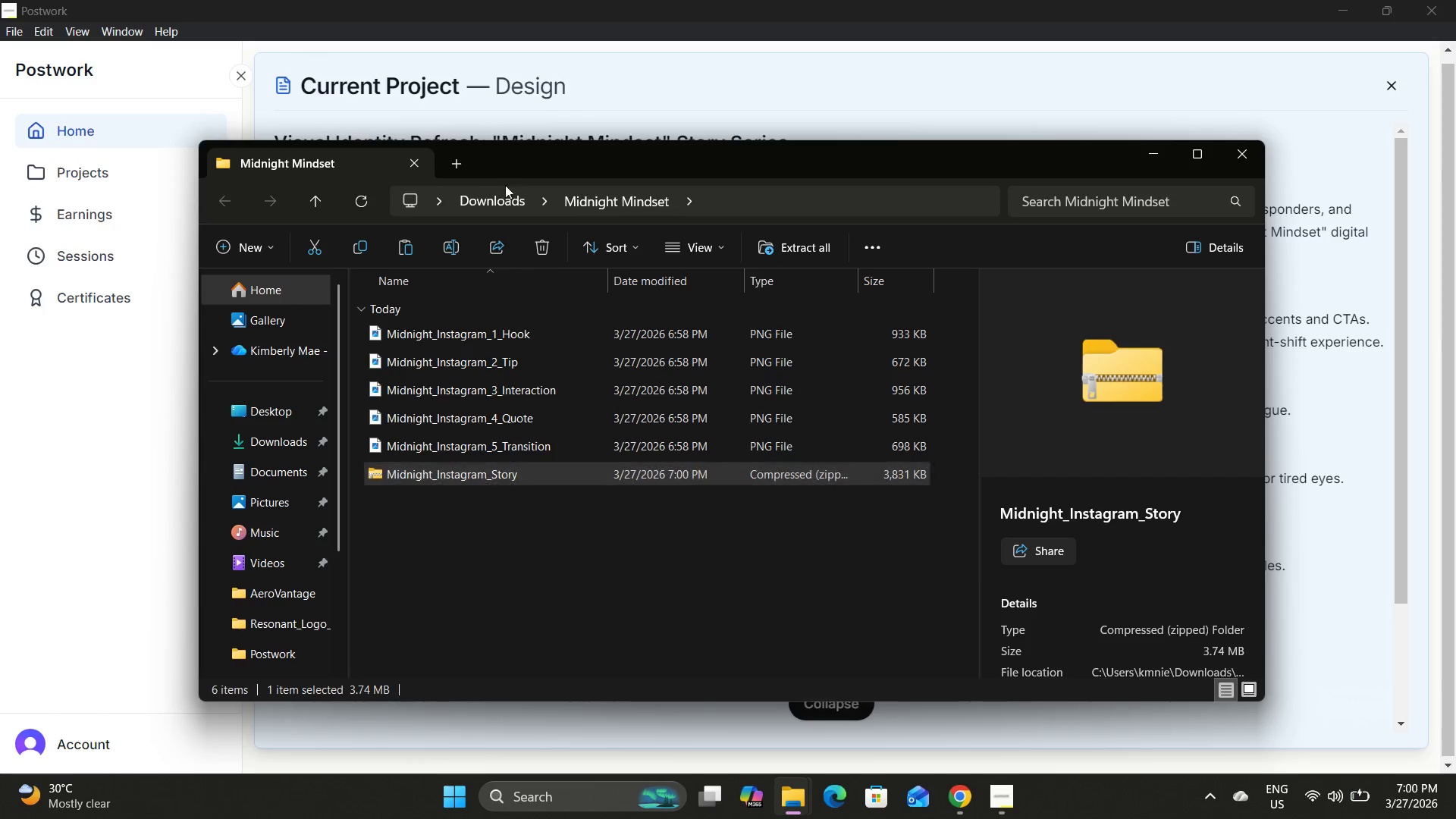 
double_click([505, 193])
 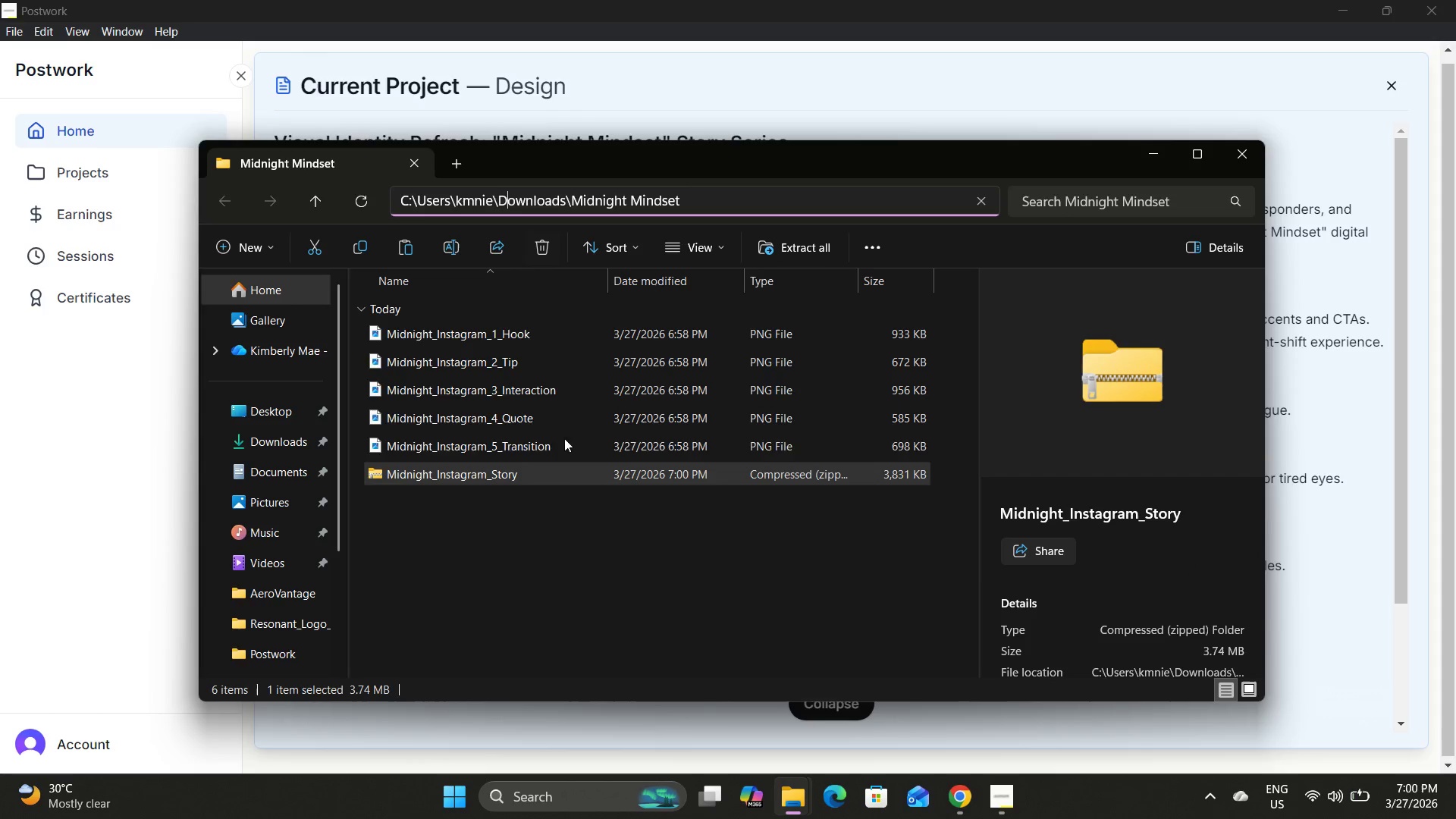 
left_click([573, 544])
 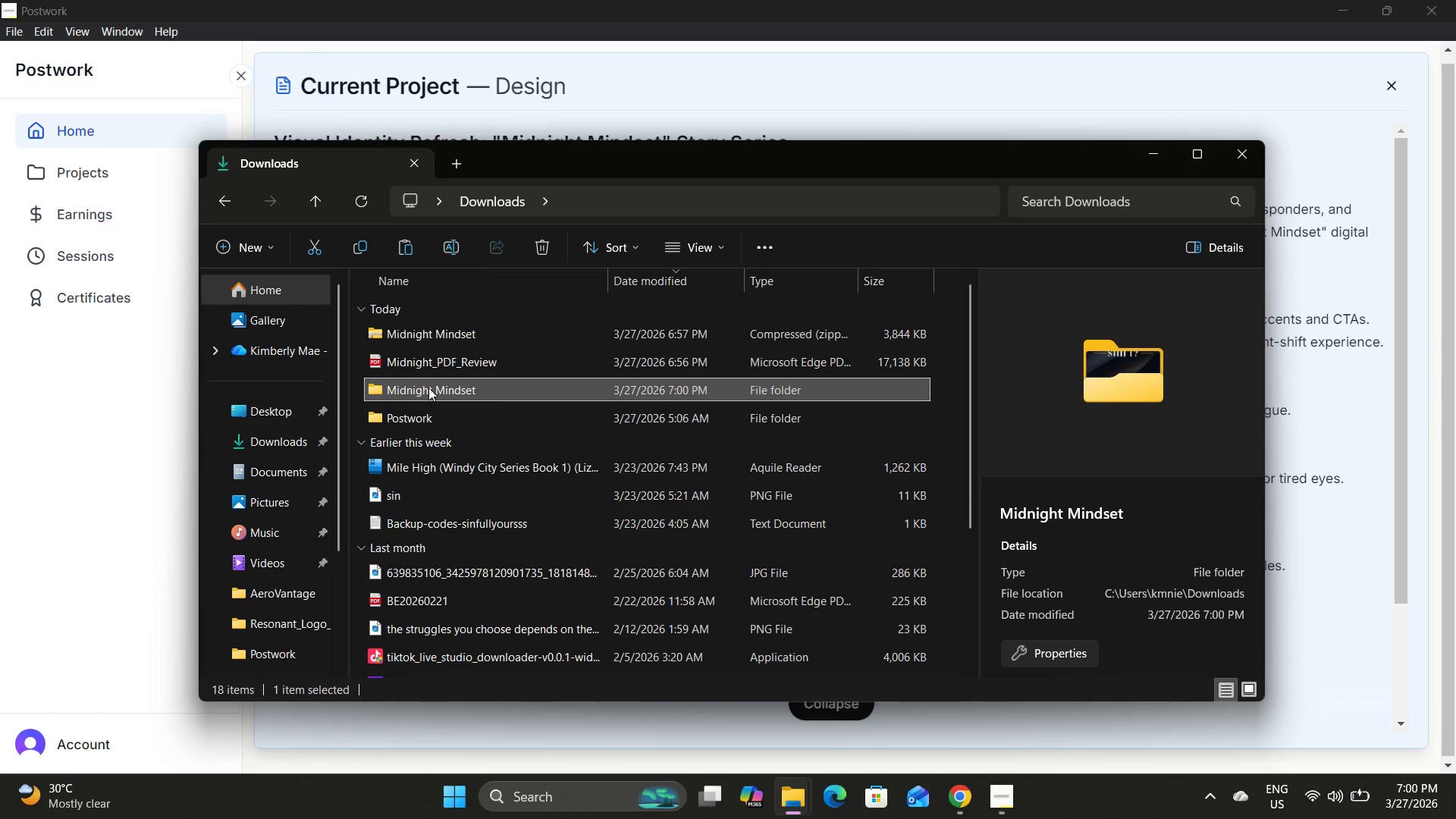 
left_click([422, 335])
 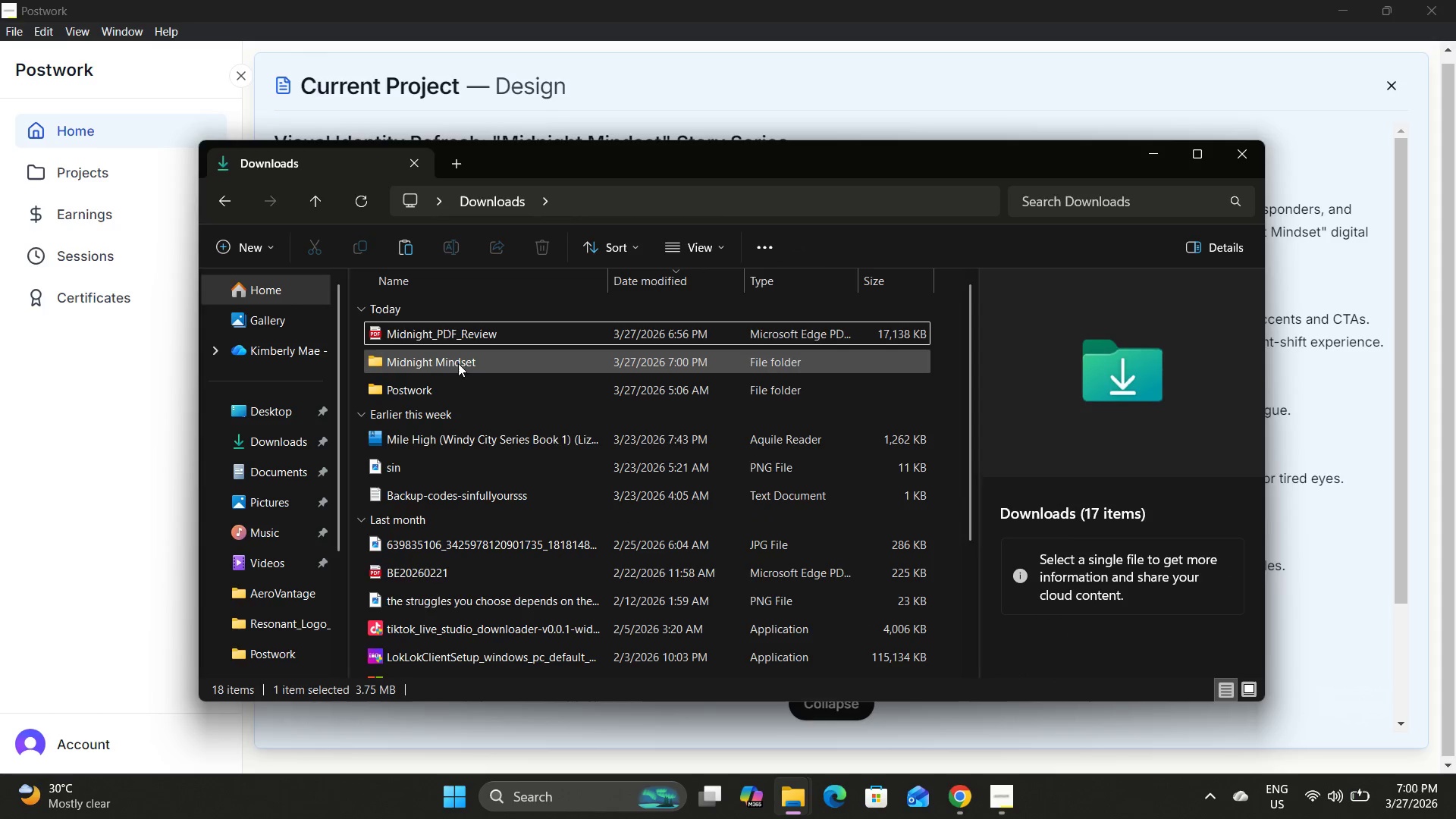 
key(Control+V)
 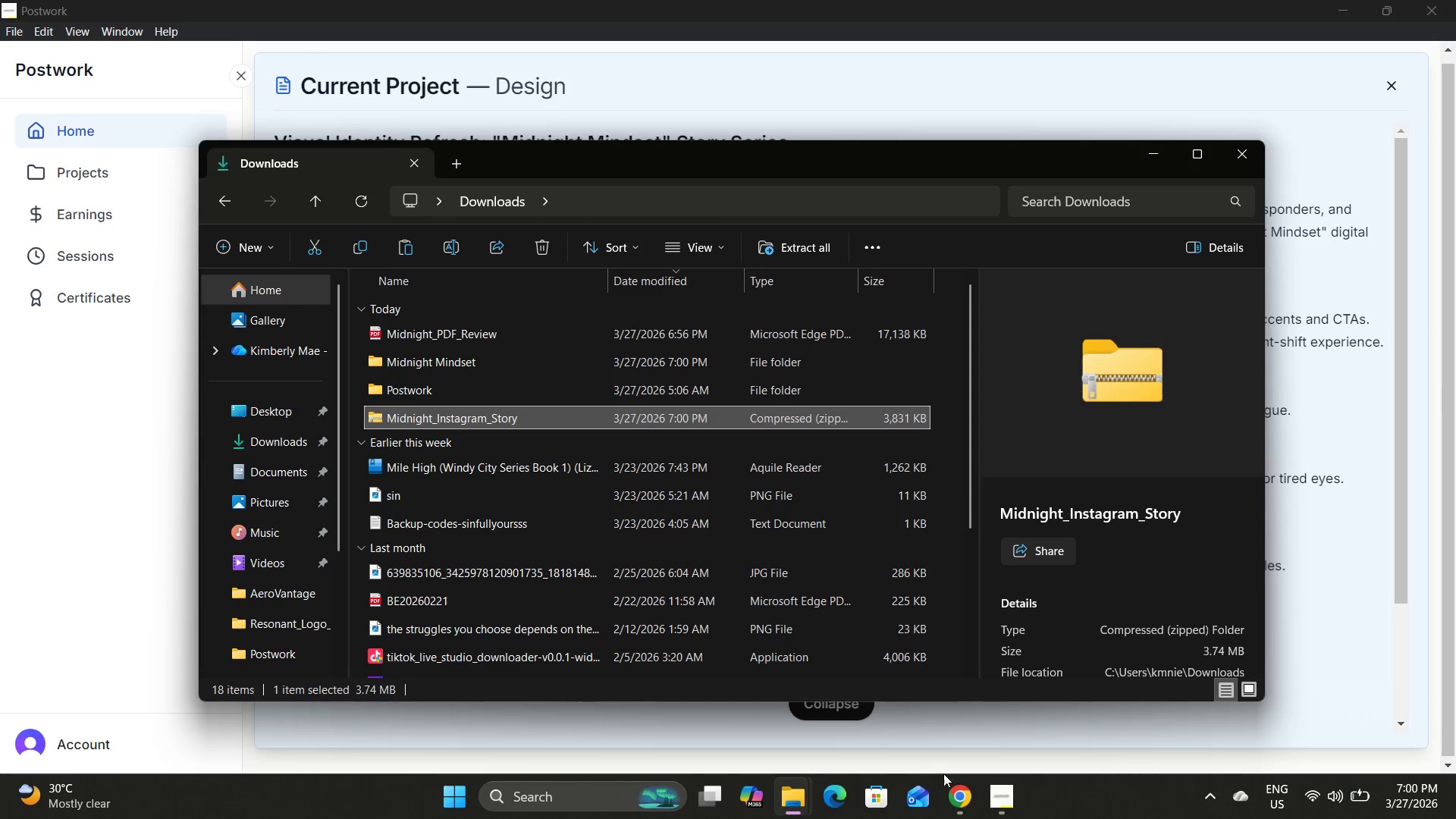 
left_click([1072, 736])